 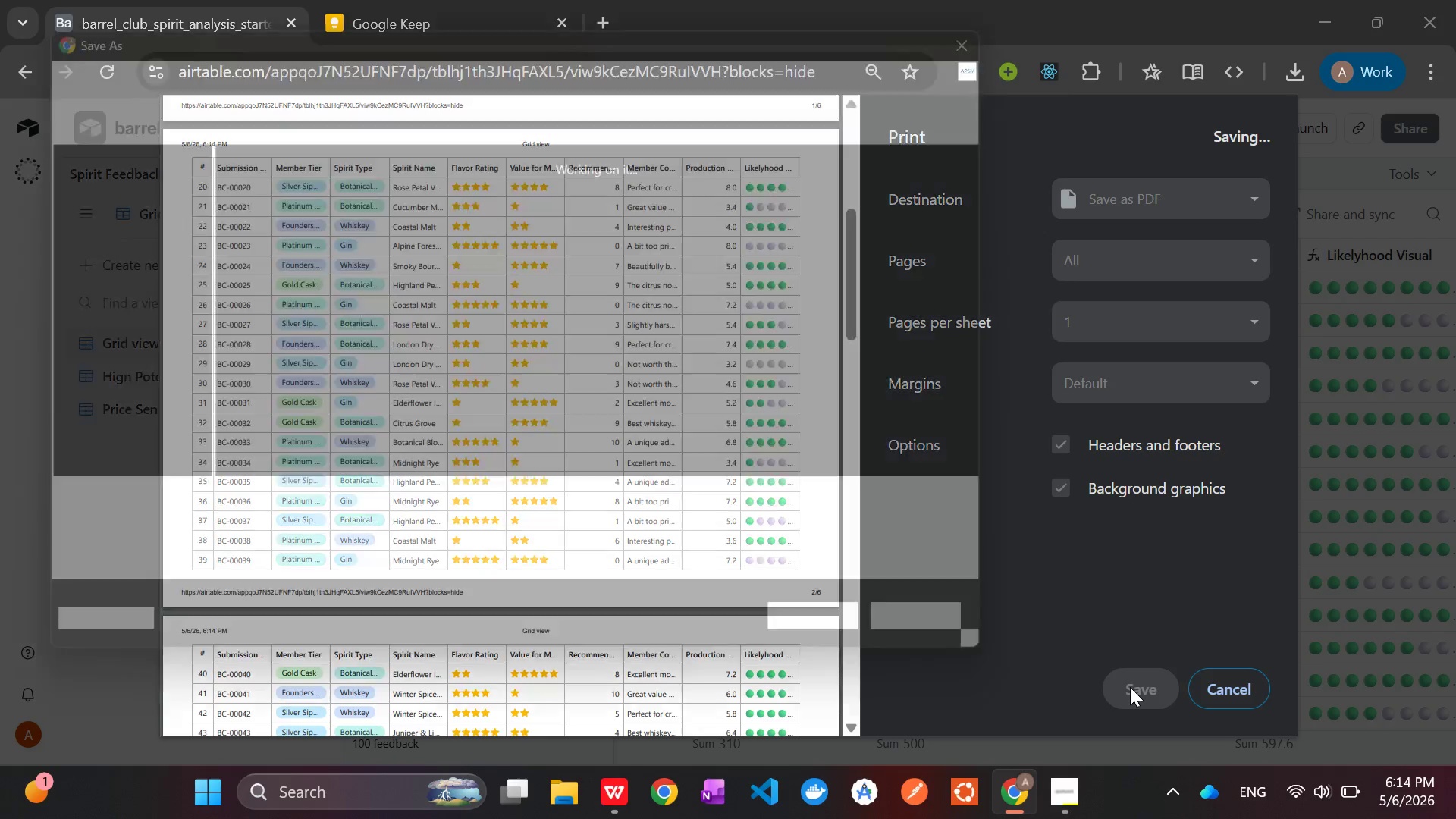 
left_click([858, 646])
 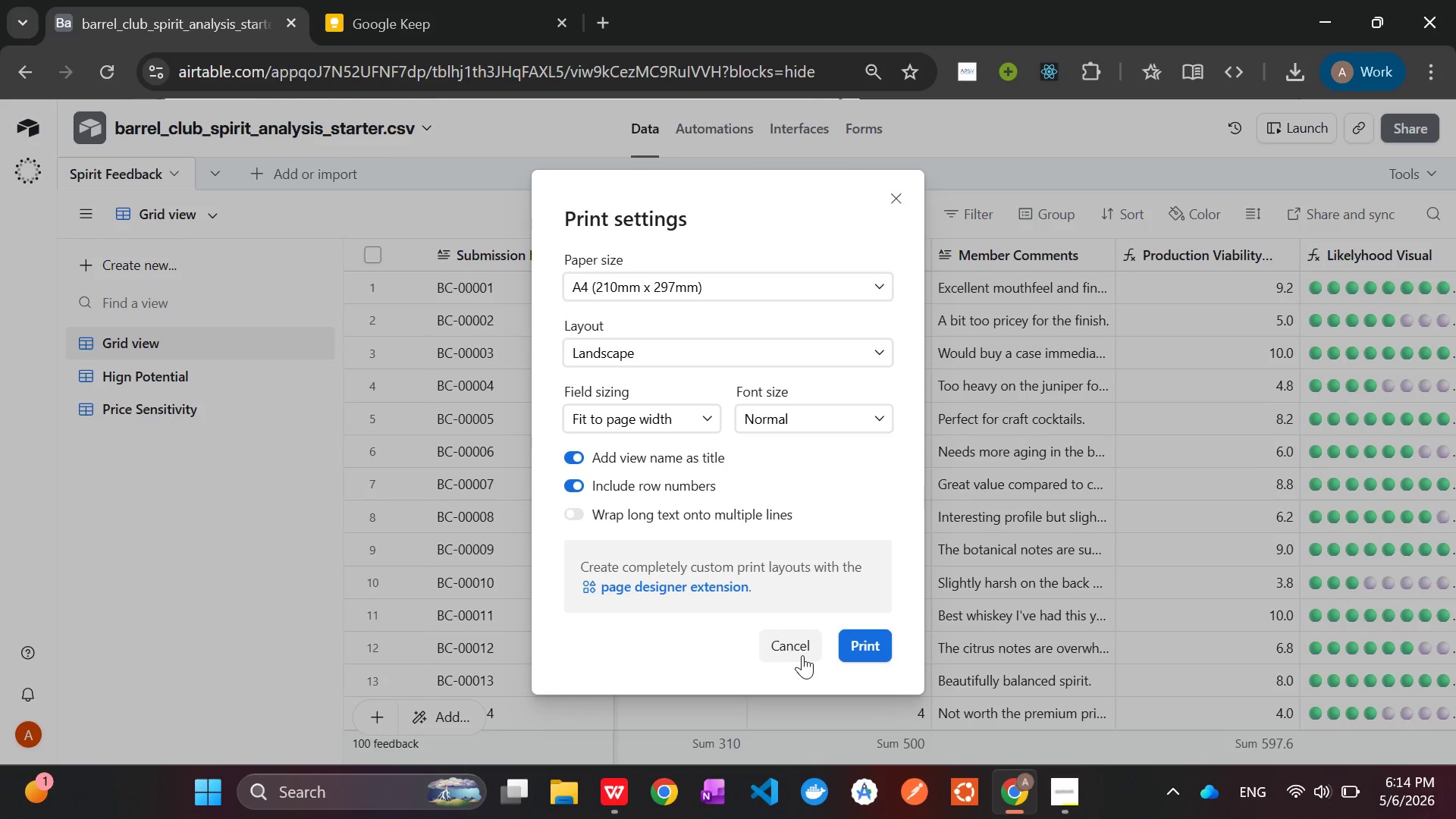 
left_click([801, 655])
 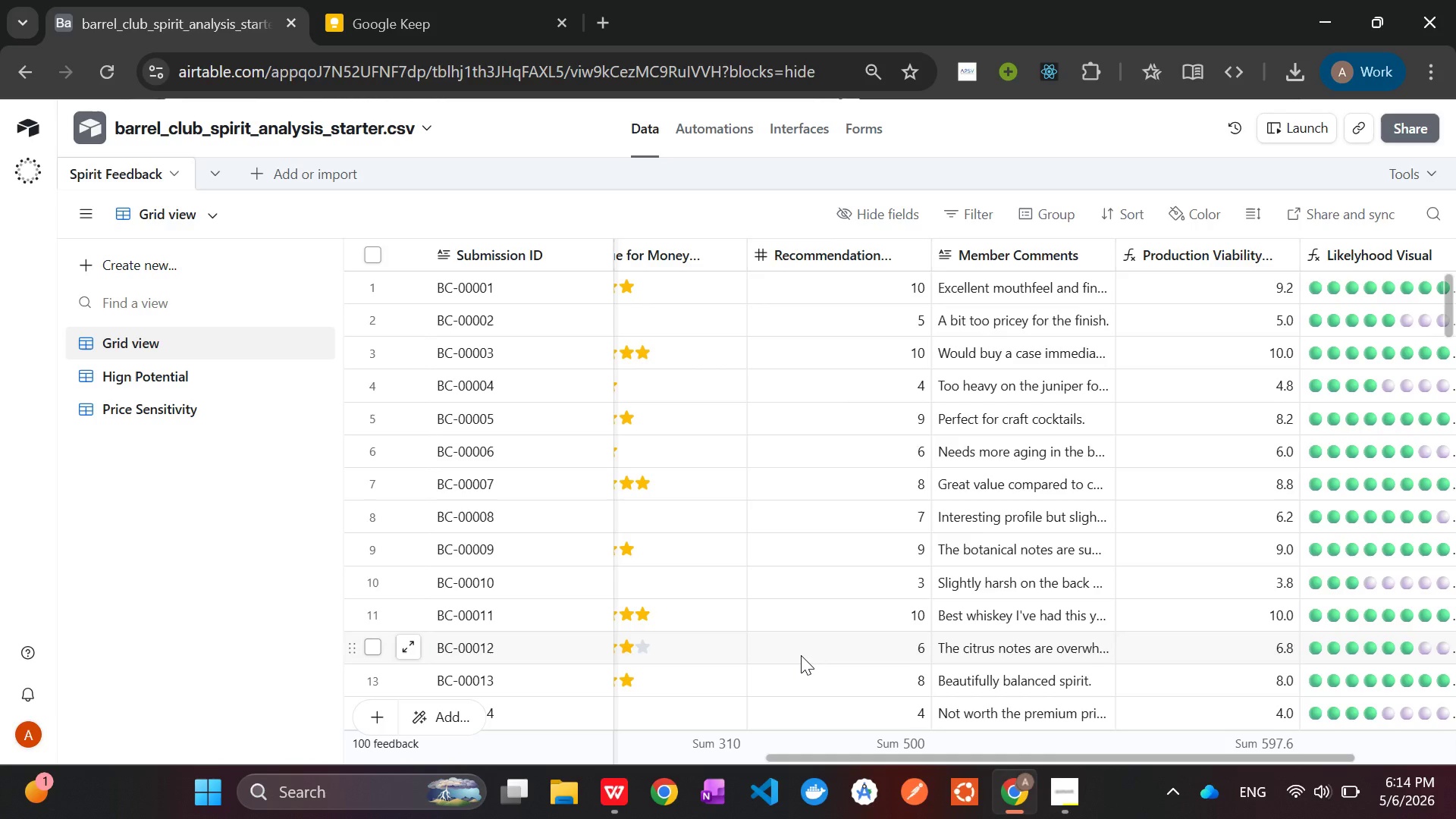 
wait(10.17)
 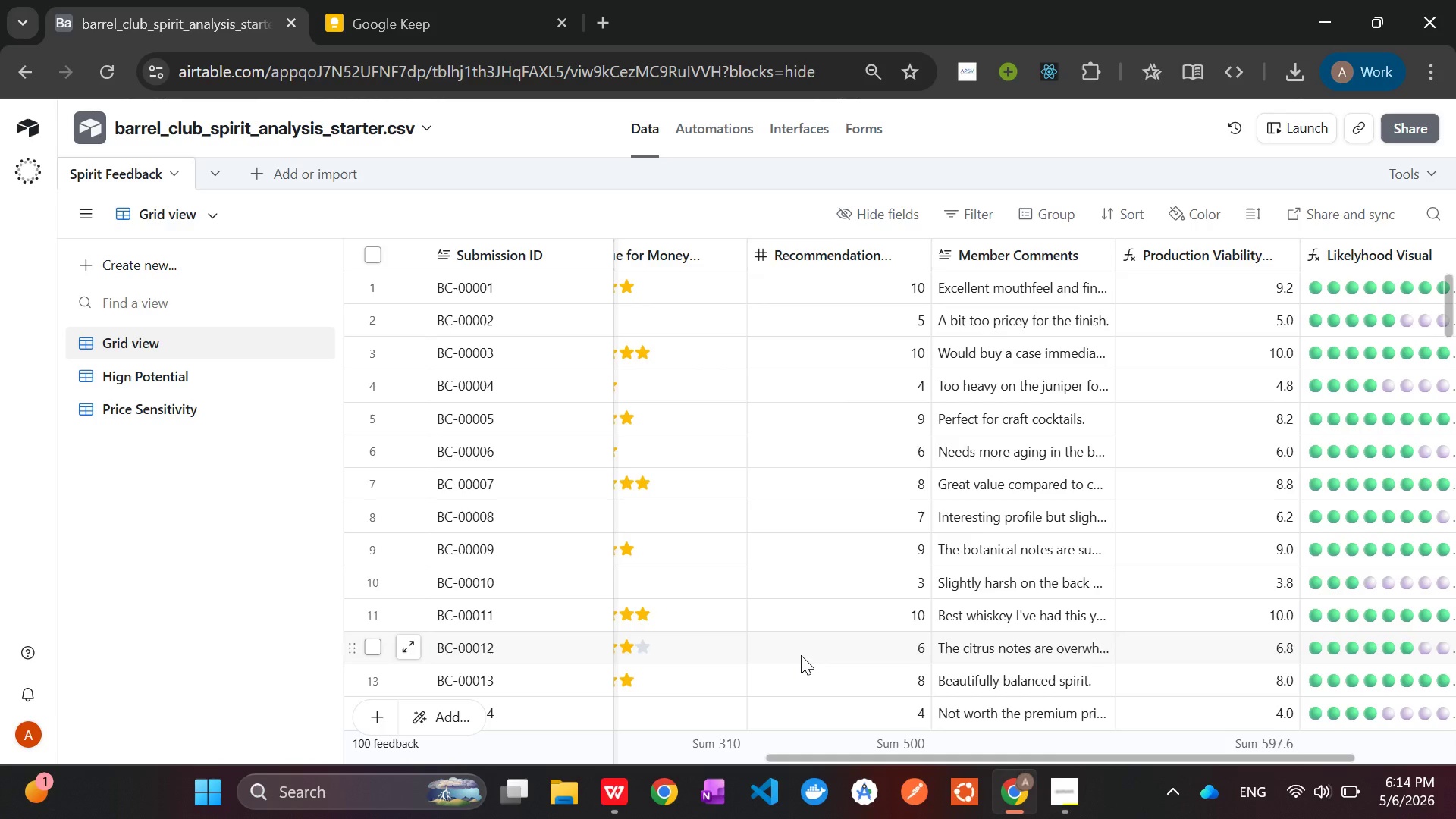 
left_click([798, 130])
 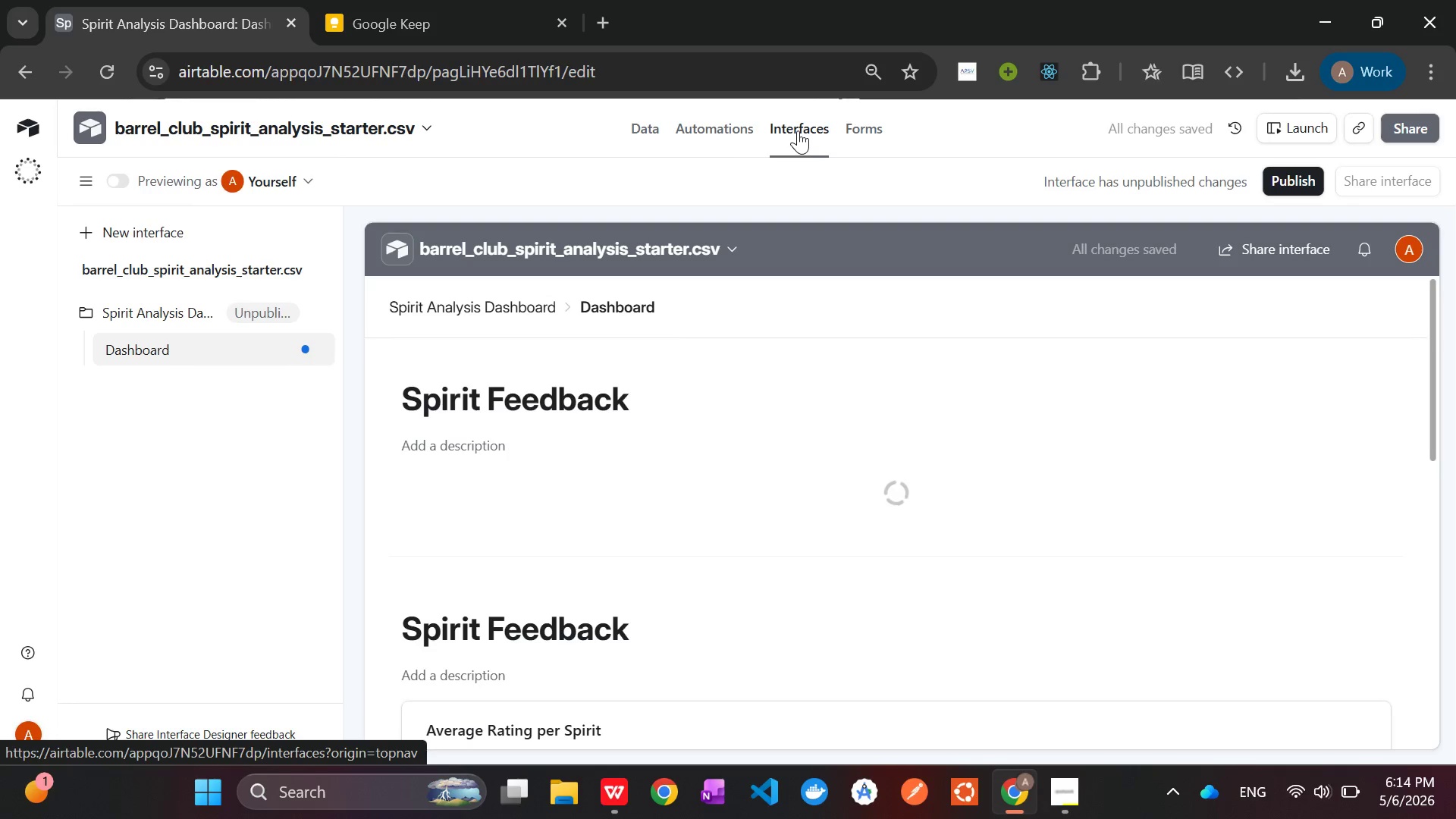 
mouse_move([921, 422])